 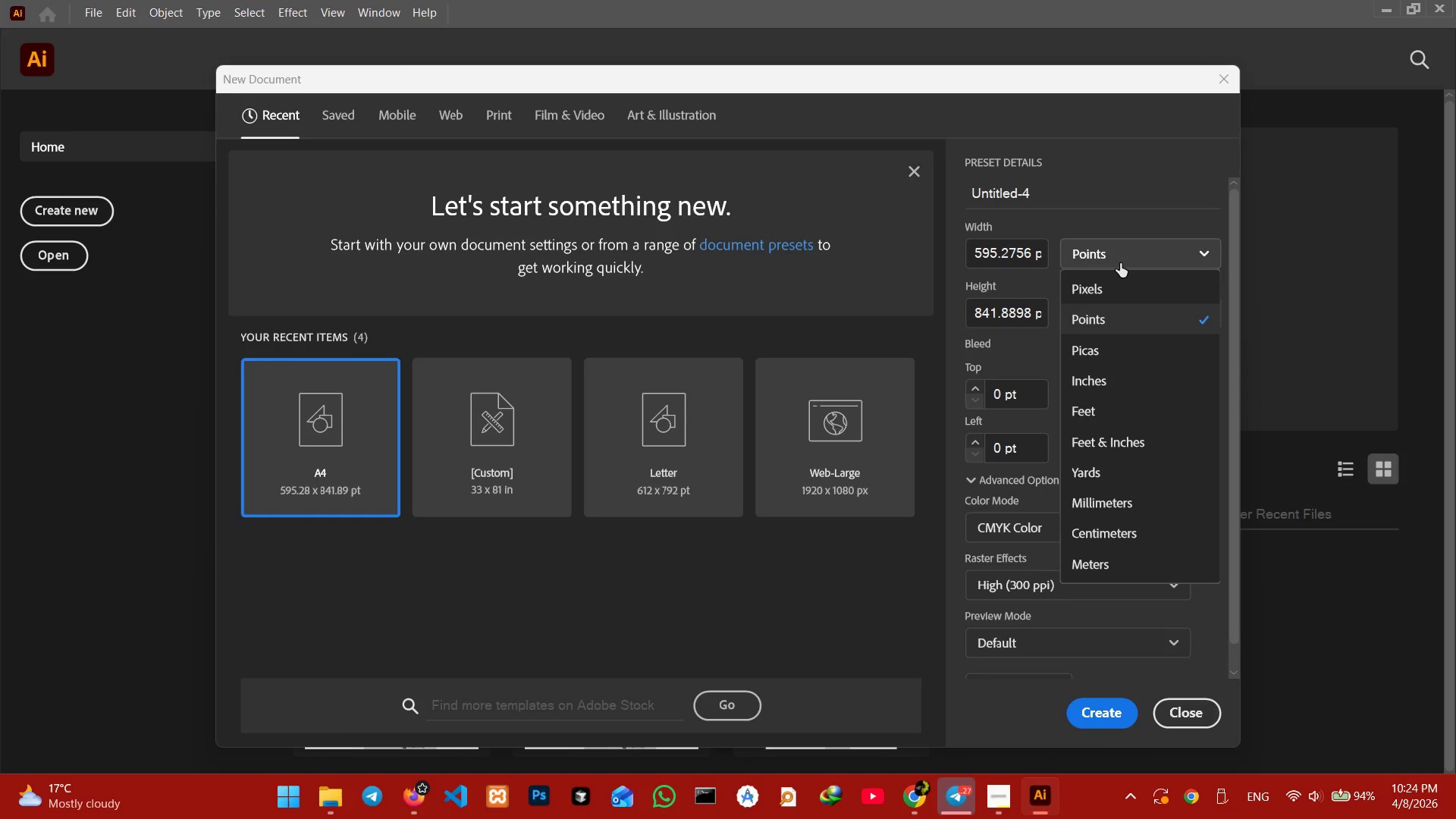 
left_click([1114, 387])
 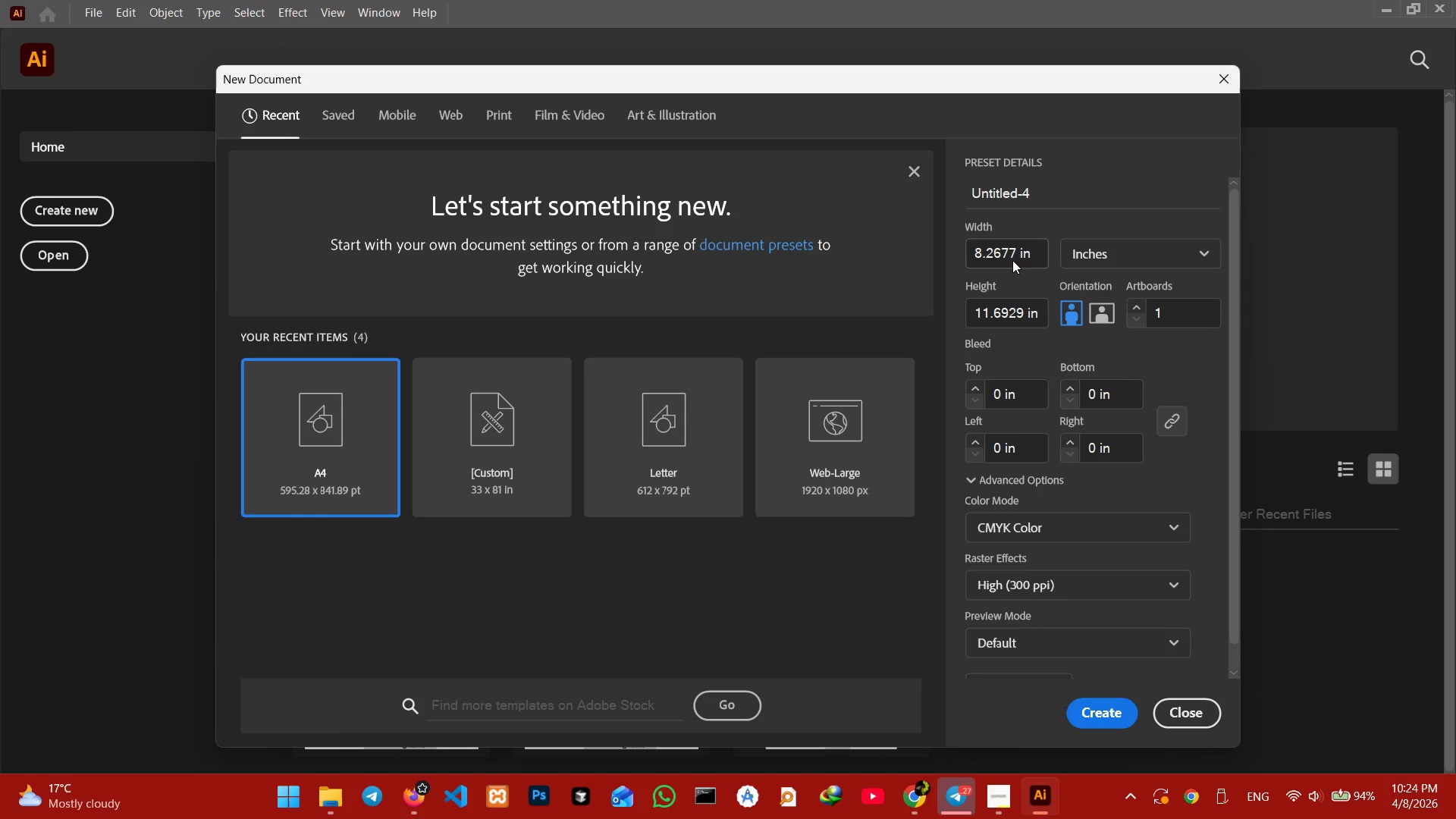 
double_click([1012, 258])
 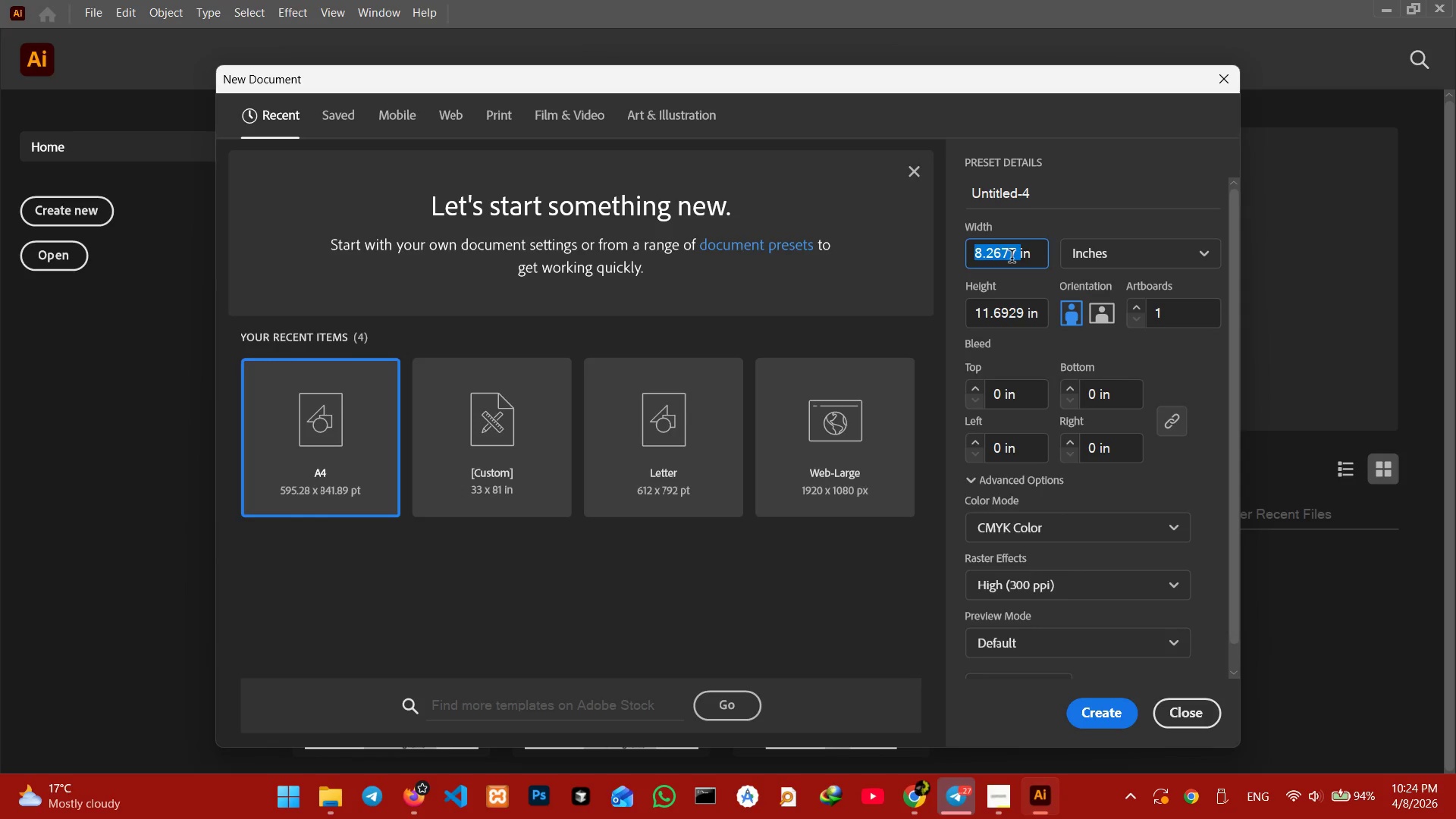 
key(Numpad3)
 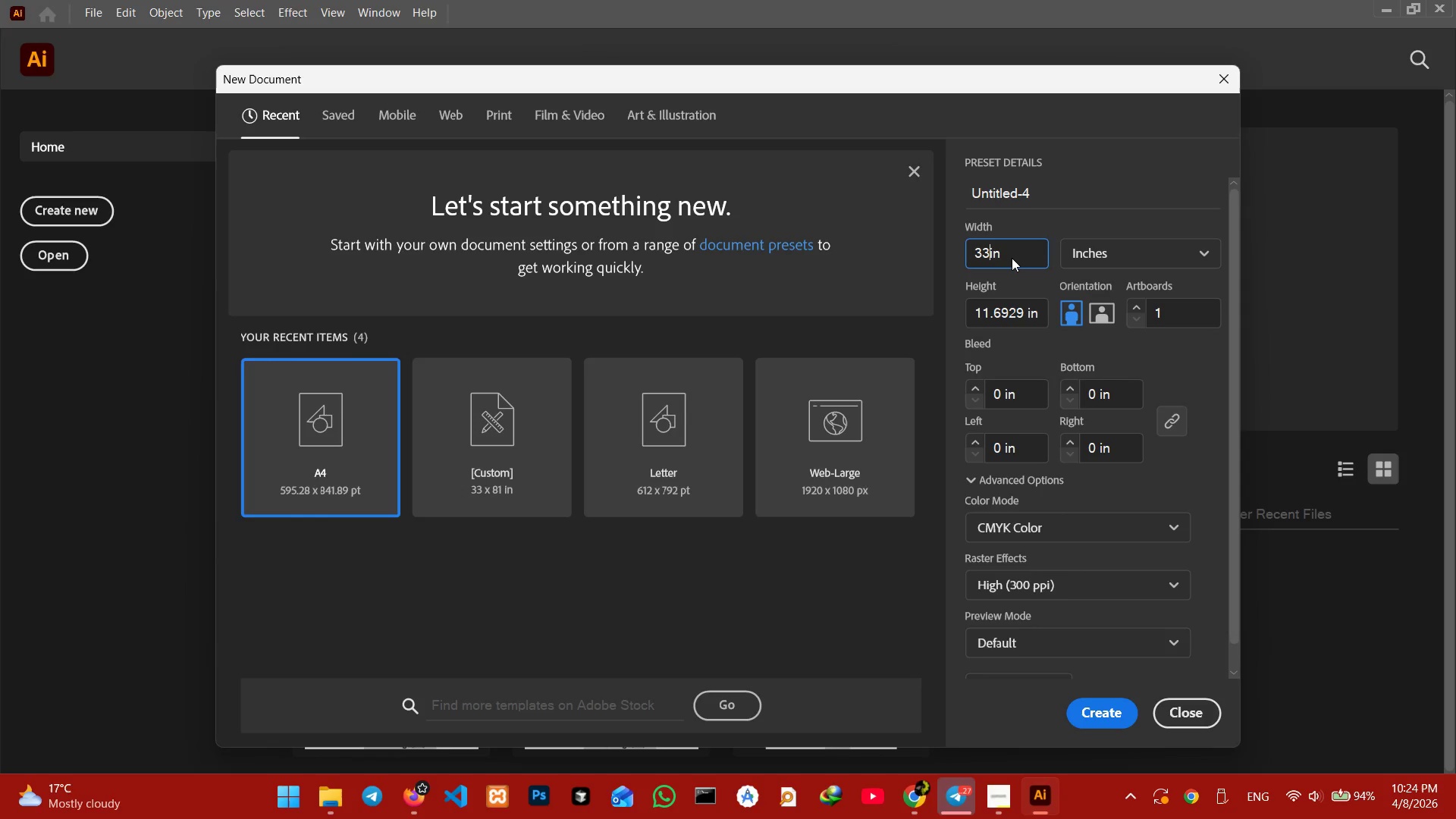 
key(Numpad3)
 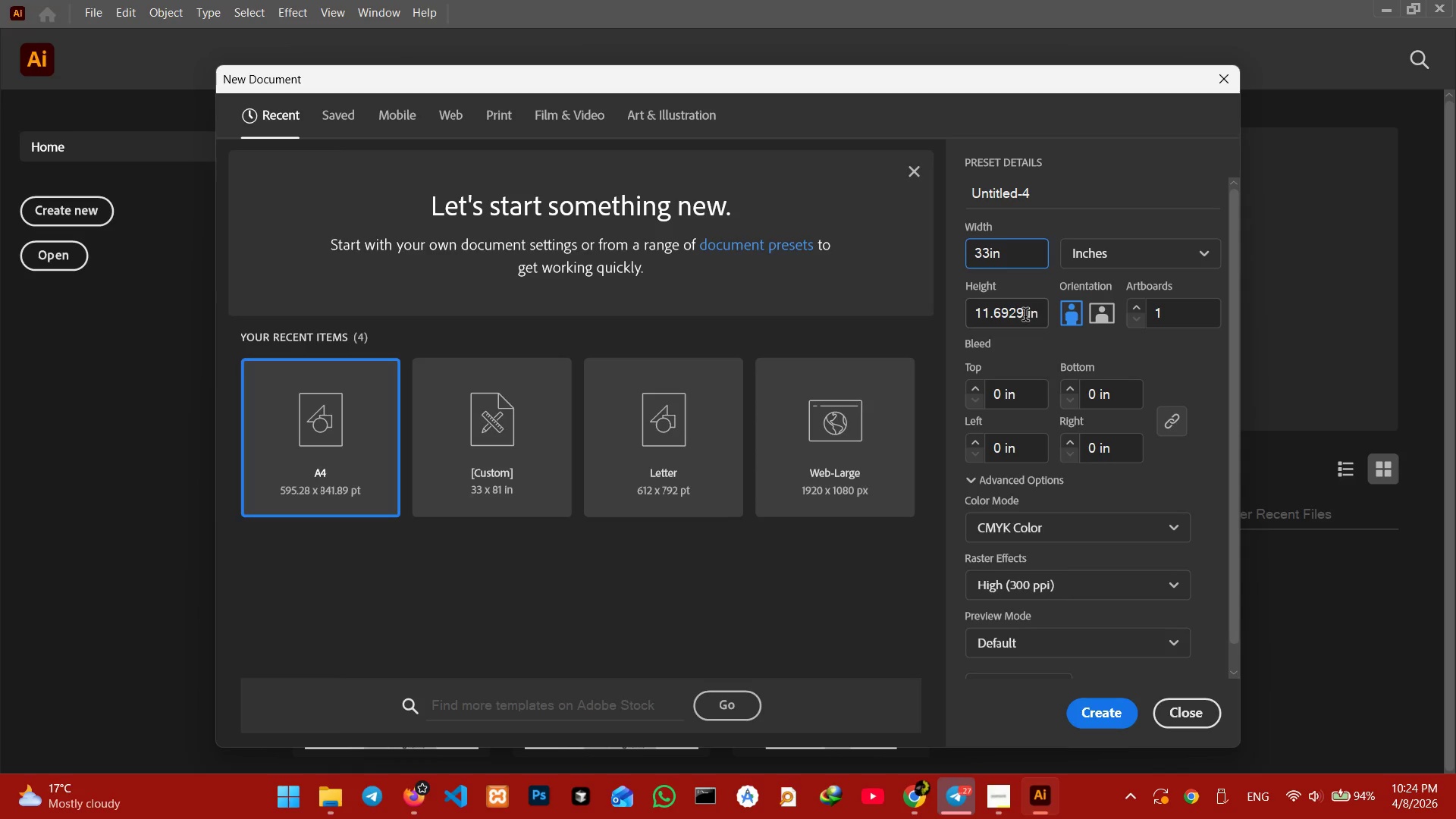 
double_click([1021, 318])
 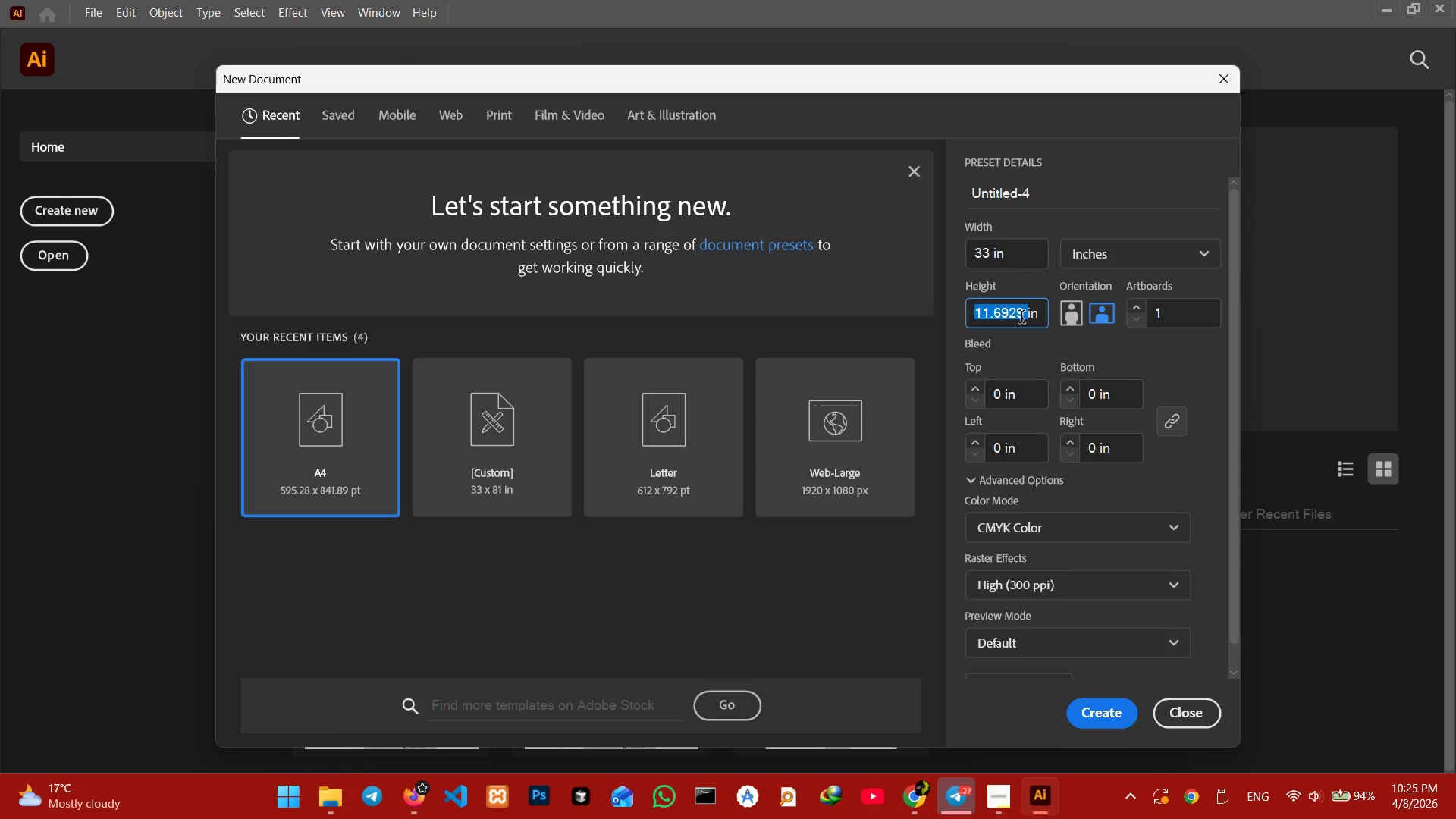 
key(Numpad8)
 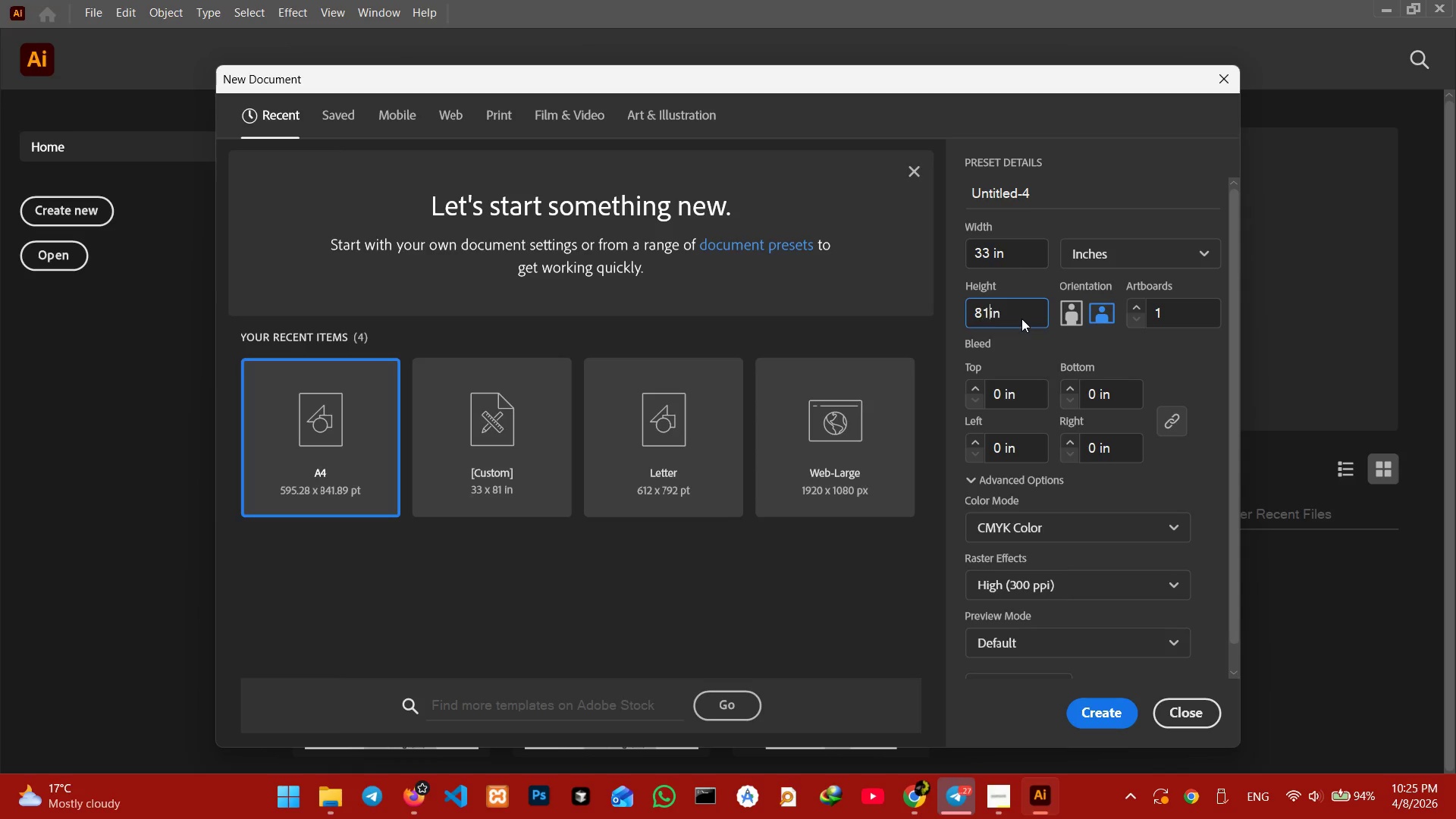 
key(Numpad1)
 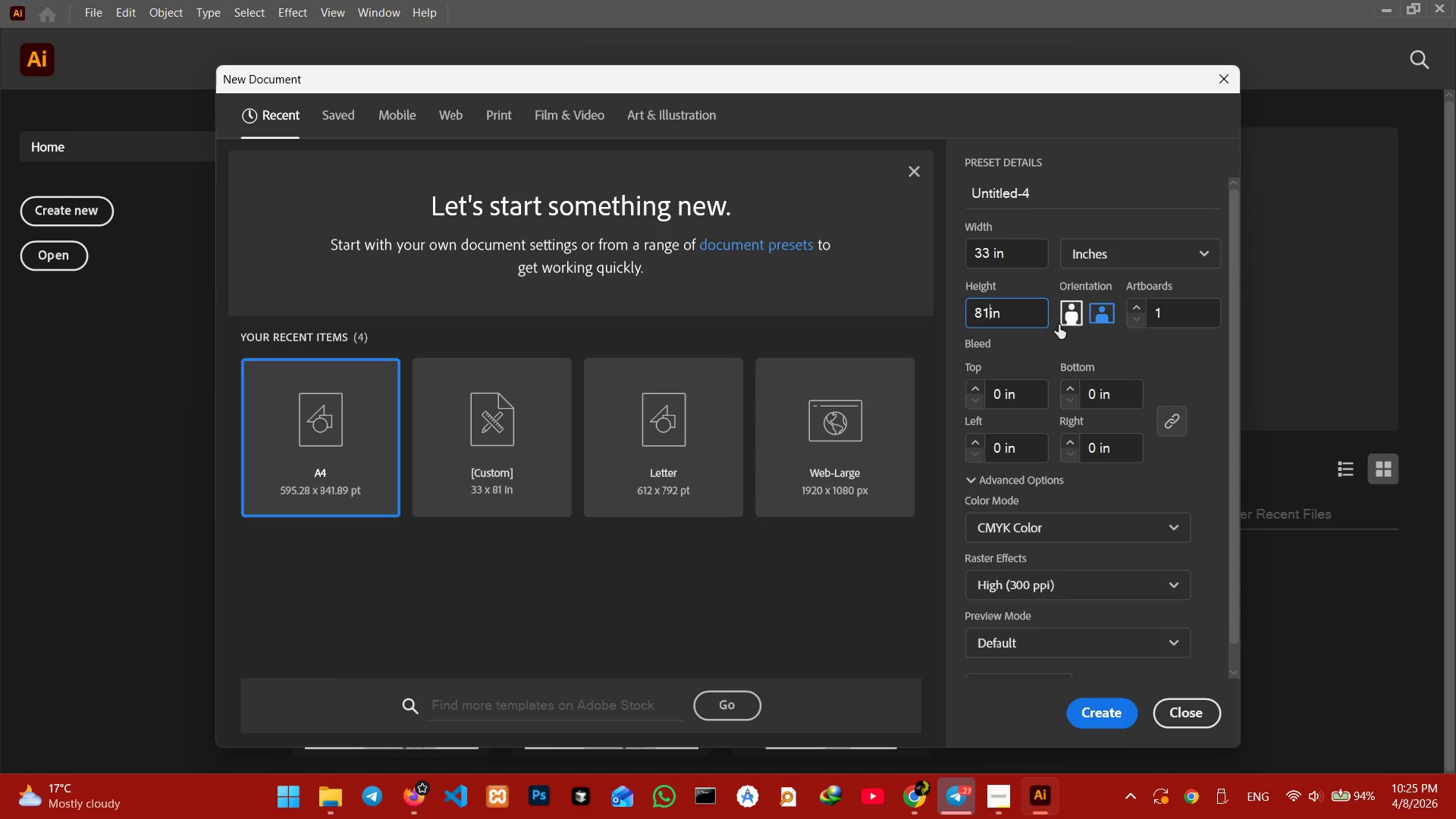 
left_click([1060, 319])
 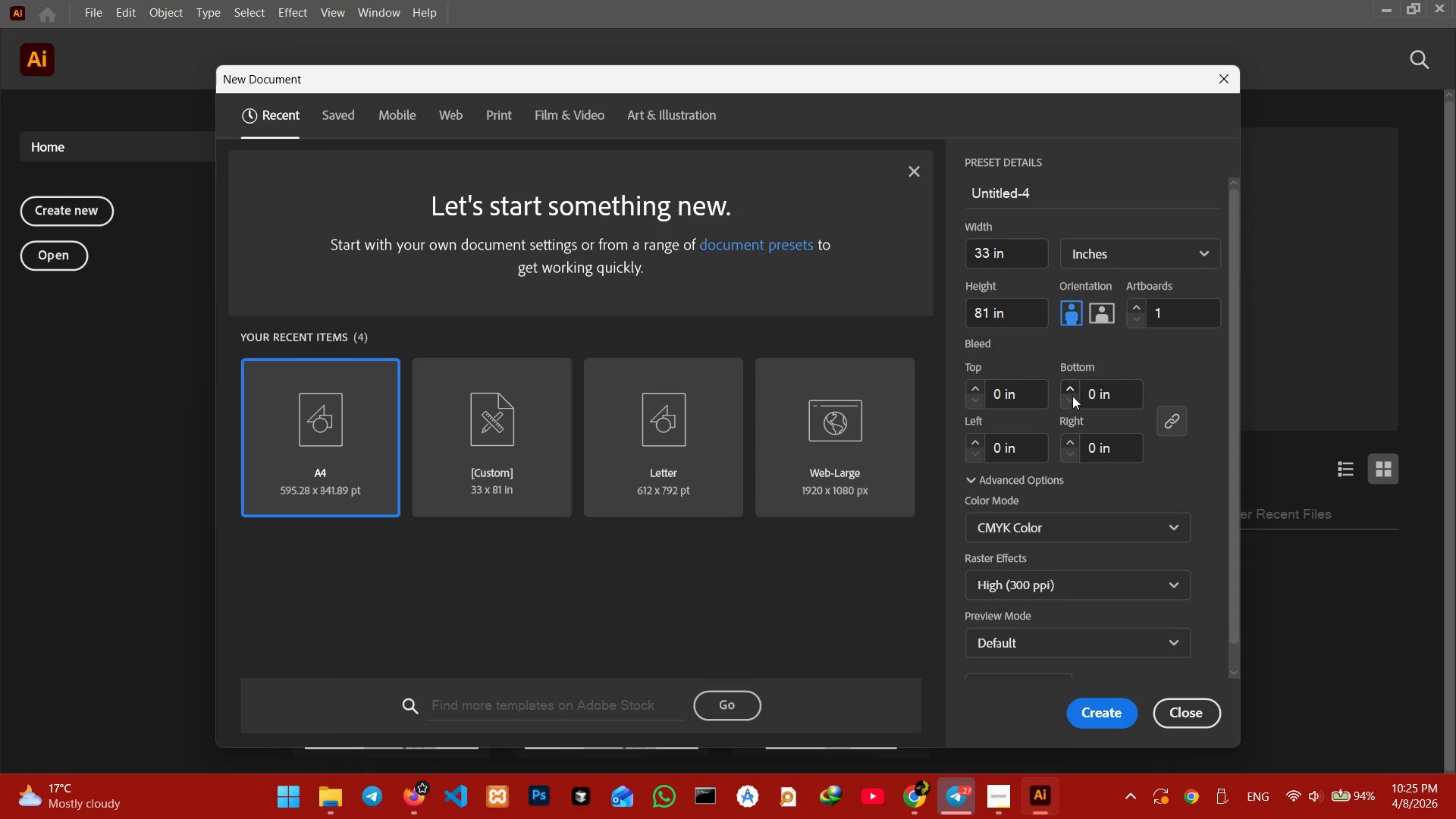 
left_click([1072, 388])
 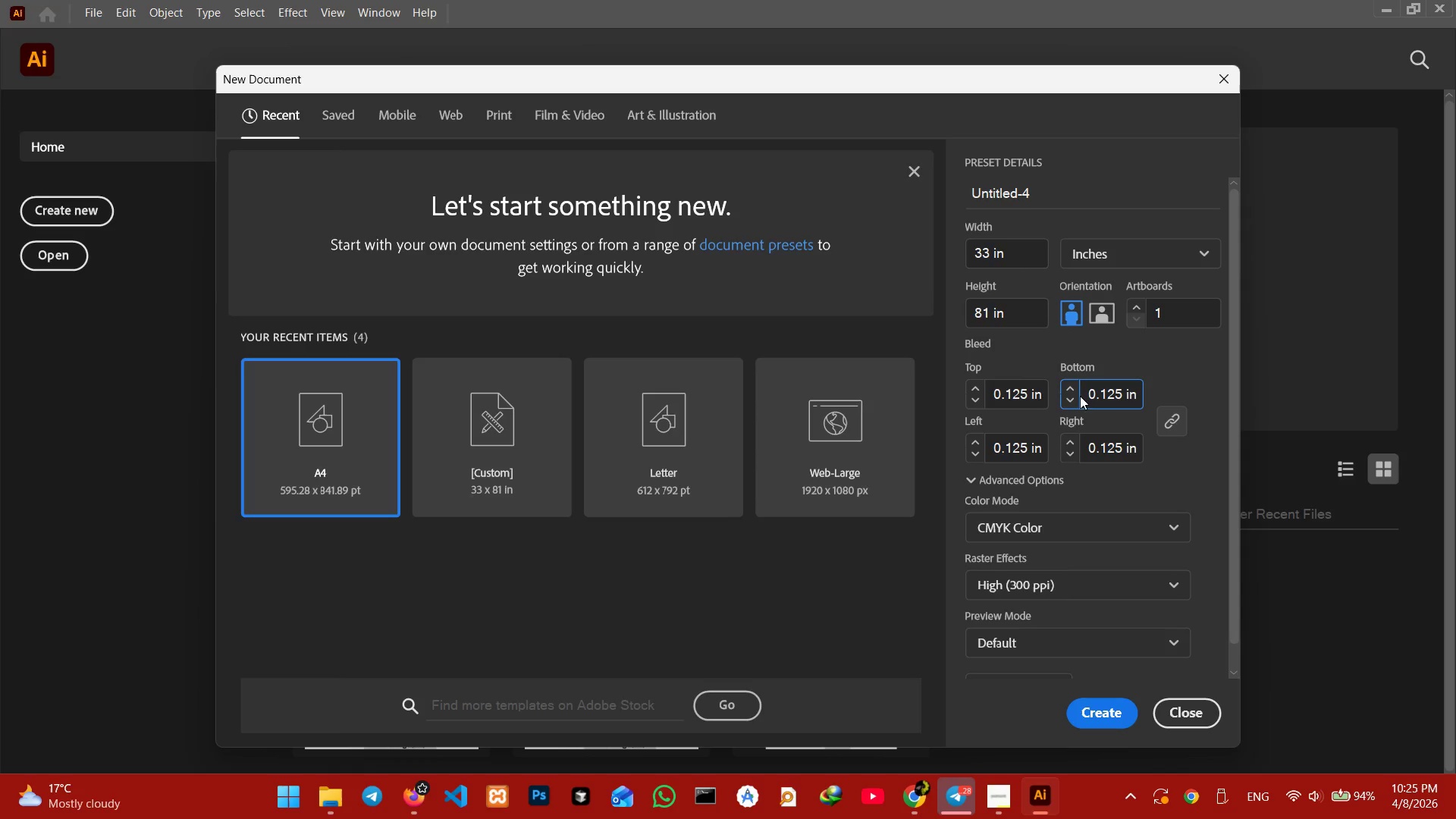 
left_click([1074, 403])
 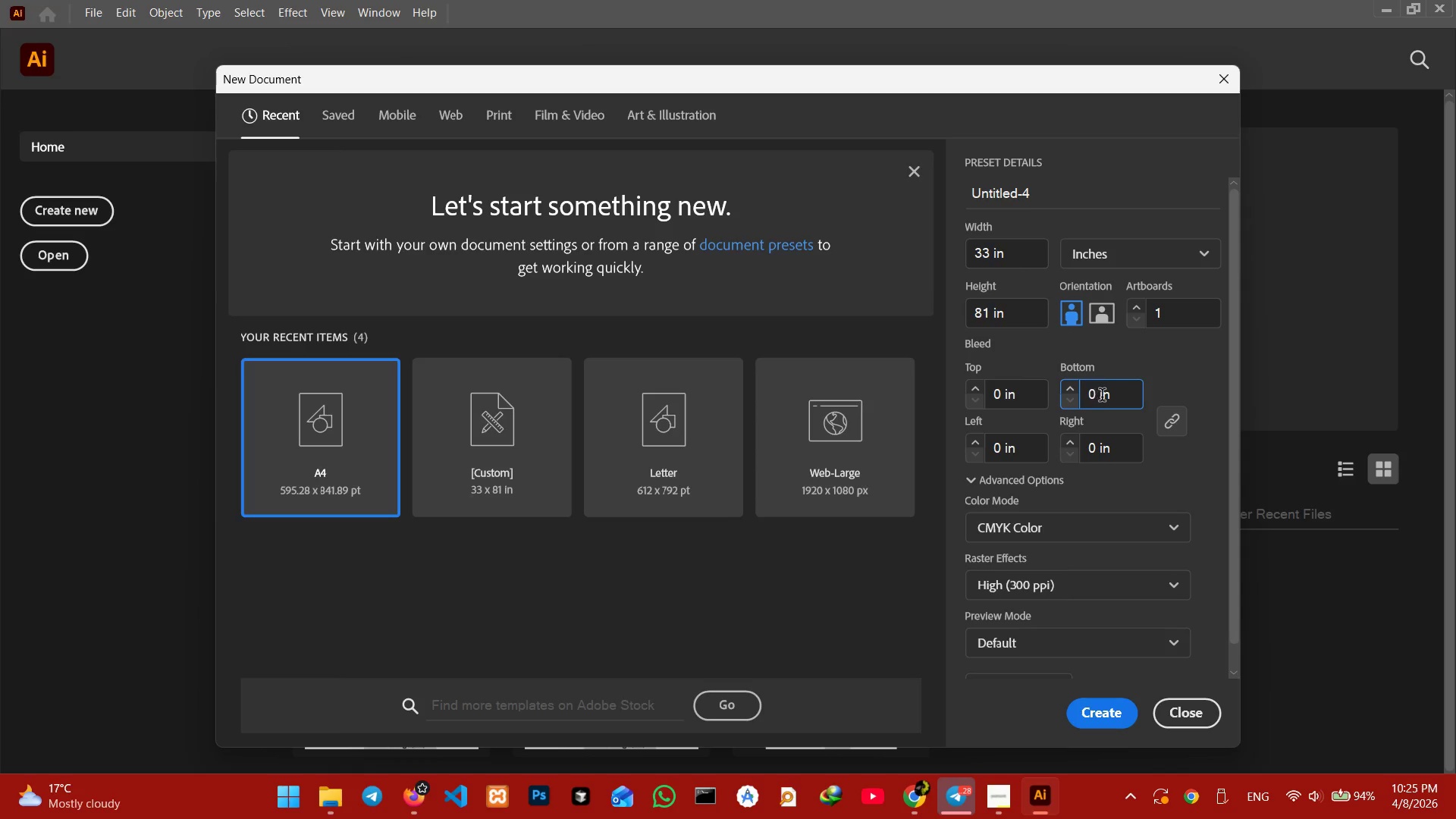 
left_click([1103, 397])
 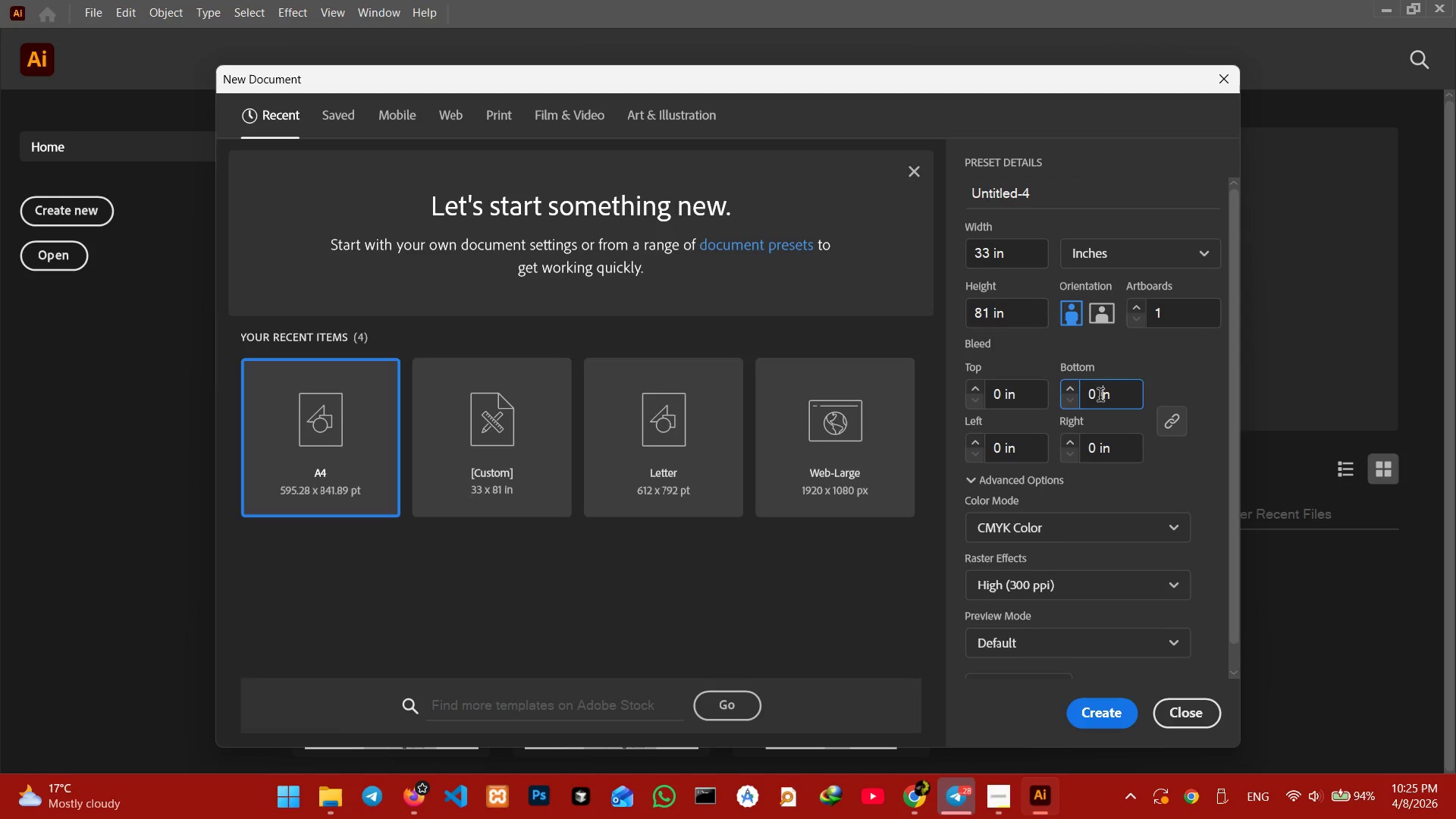 
left_click_drag(start_coordinate=[1100, 397], to_coordinate=[1080, 394])
 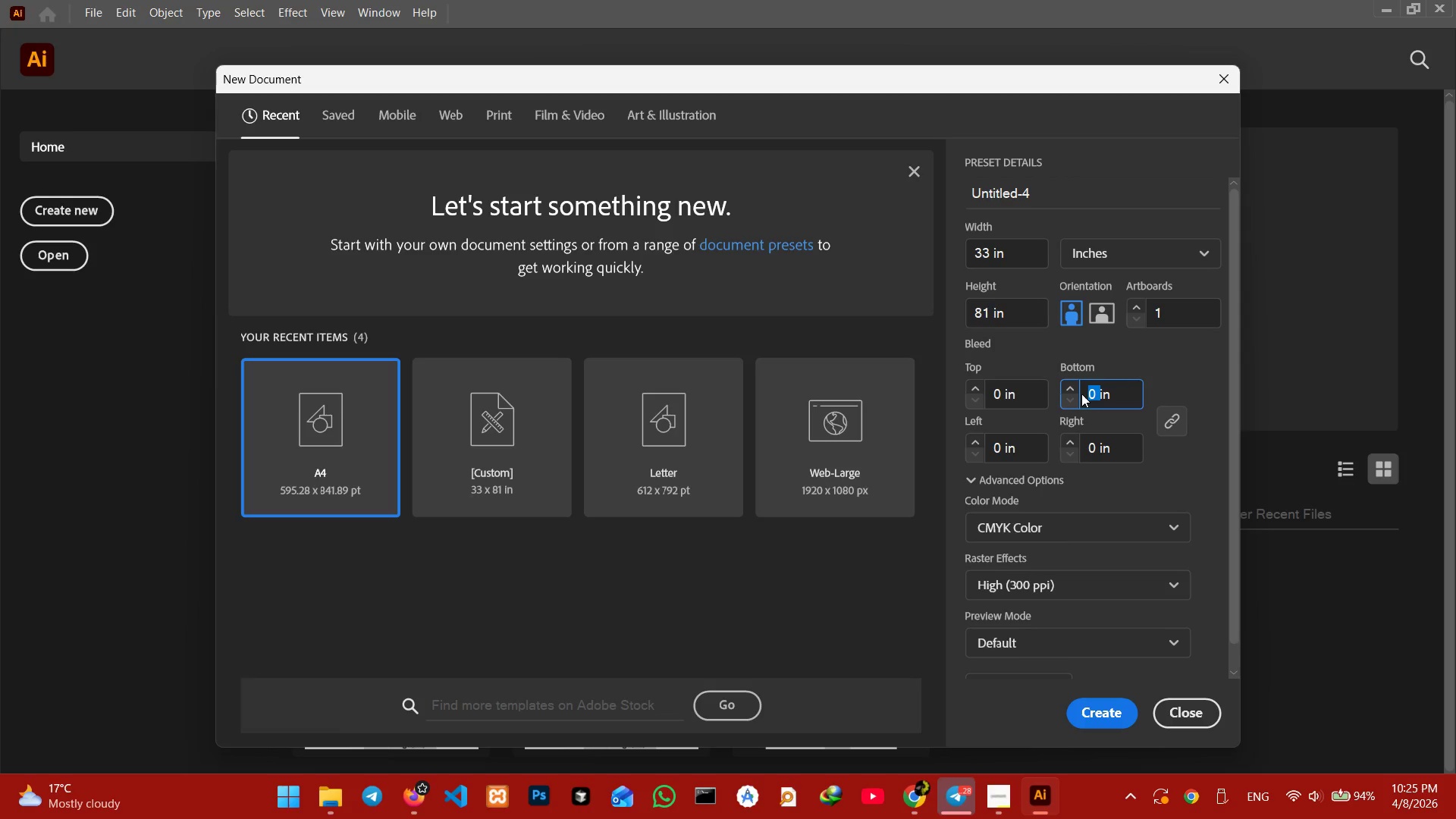 
key(Numpad1)
 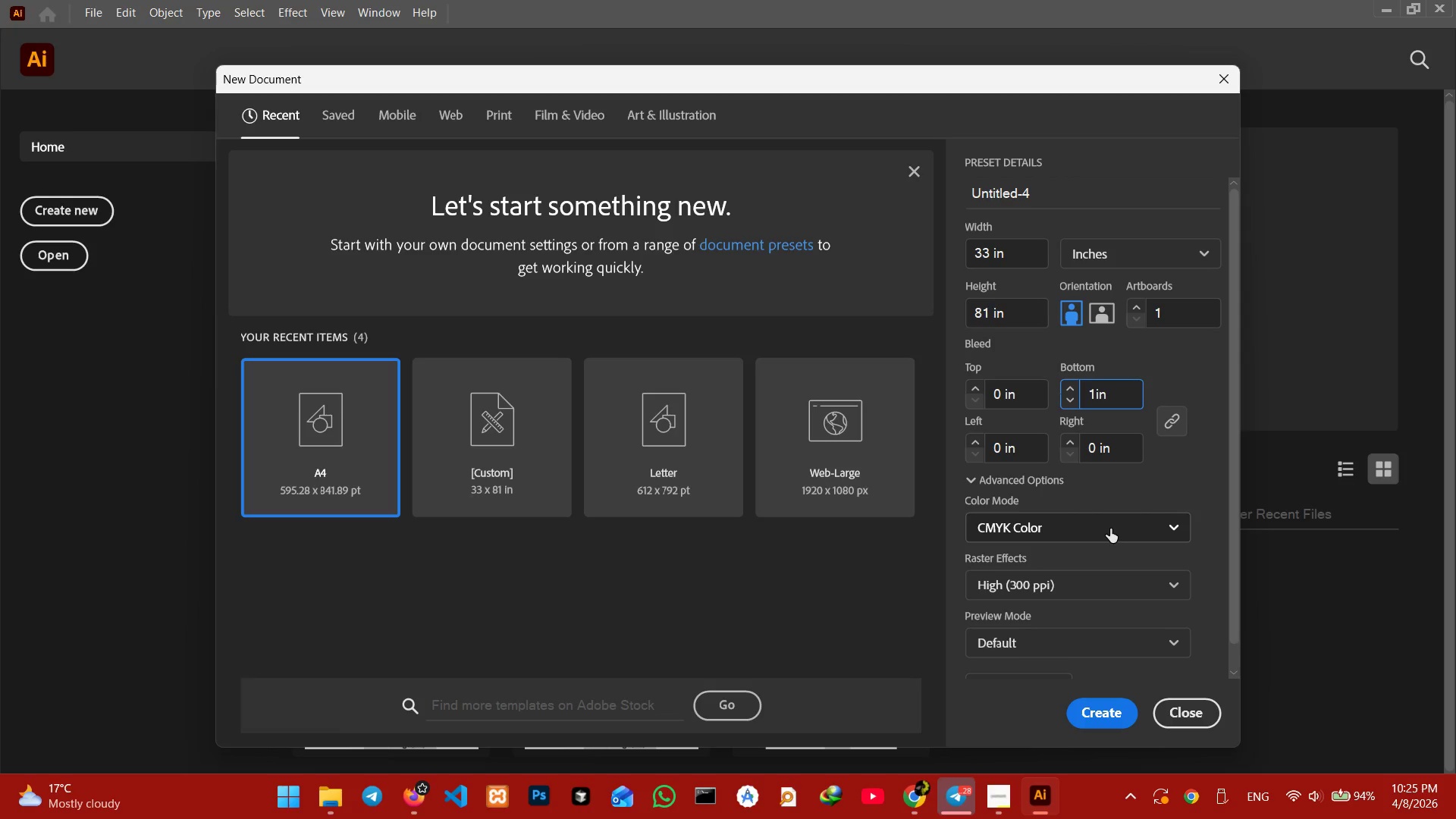 
mouse_move([1097, 582])
 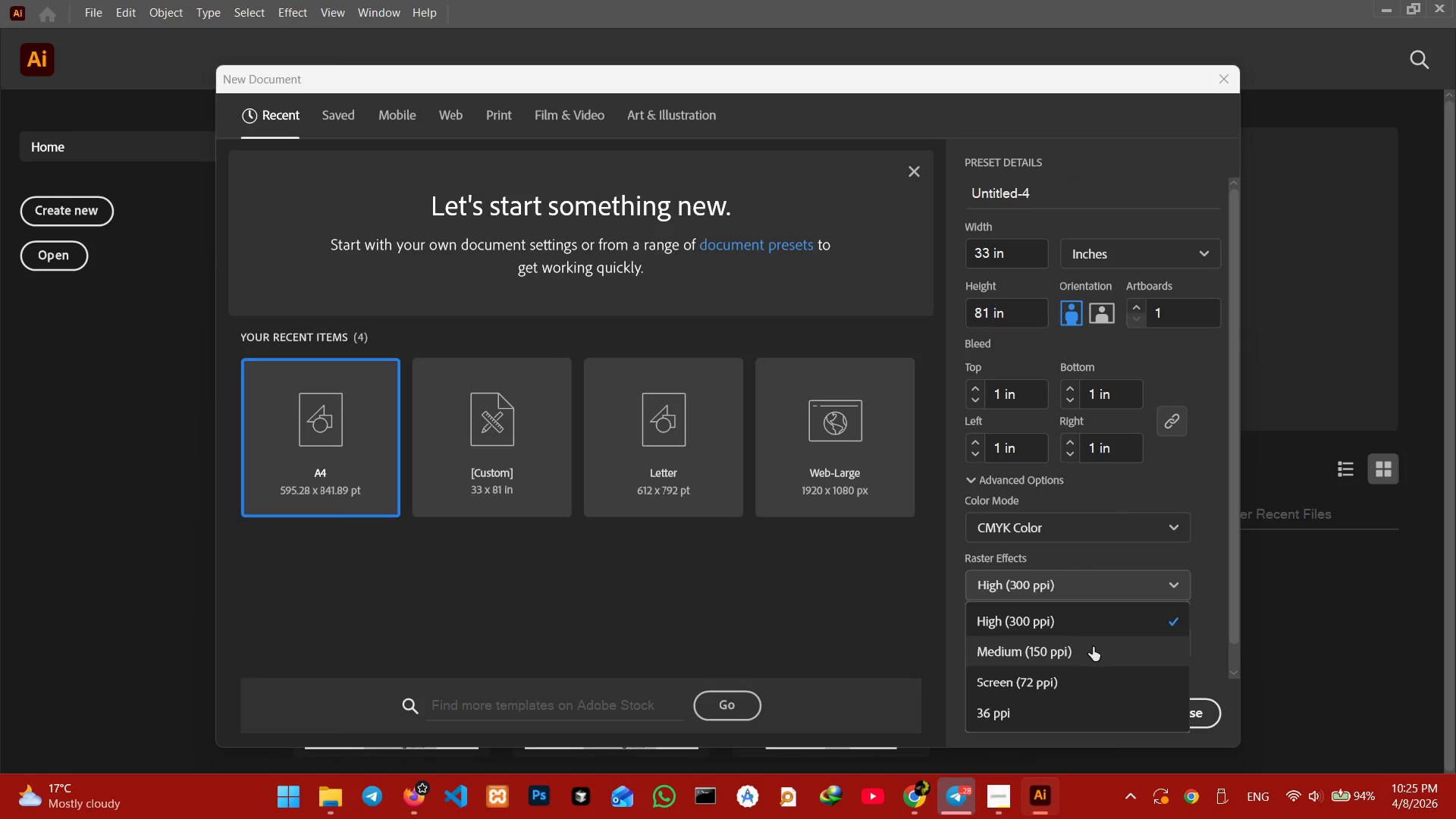 
left_click([1093, 647])
 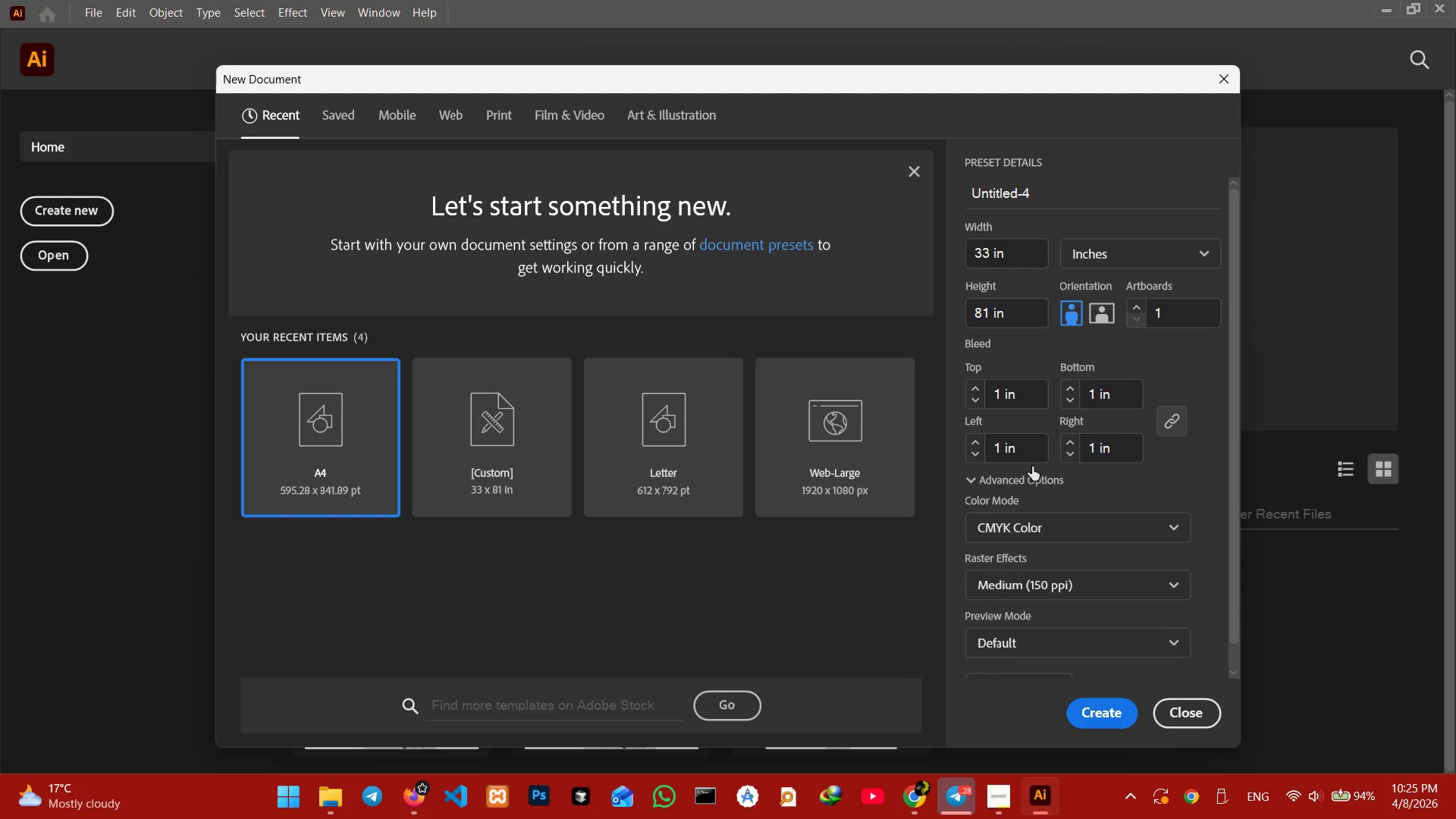 
wait(5.76)
 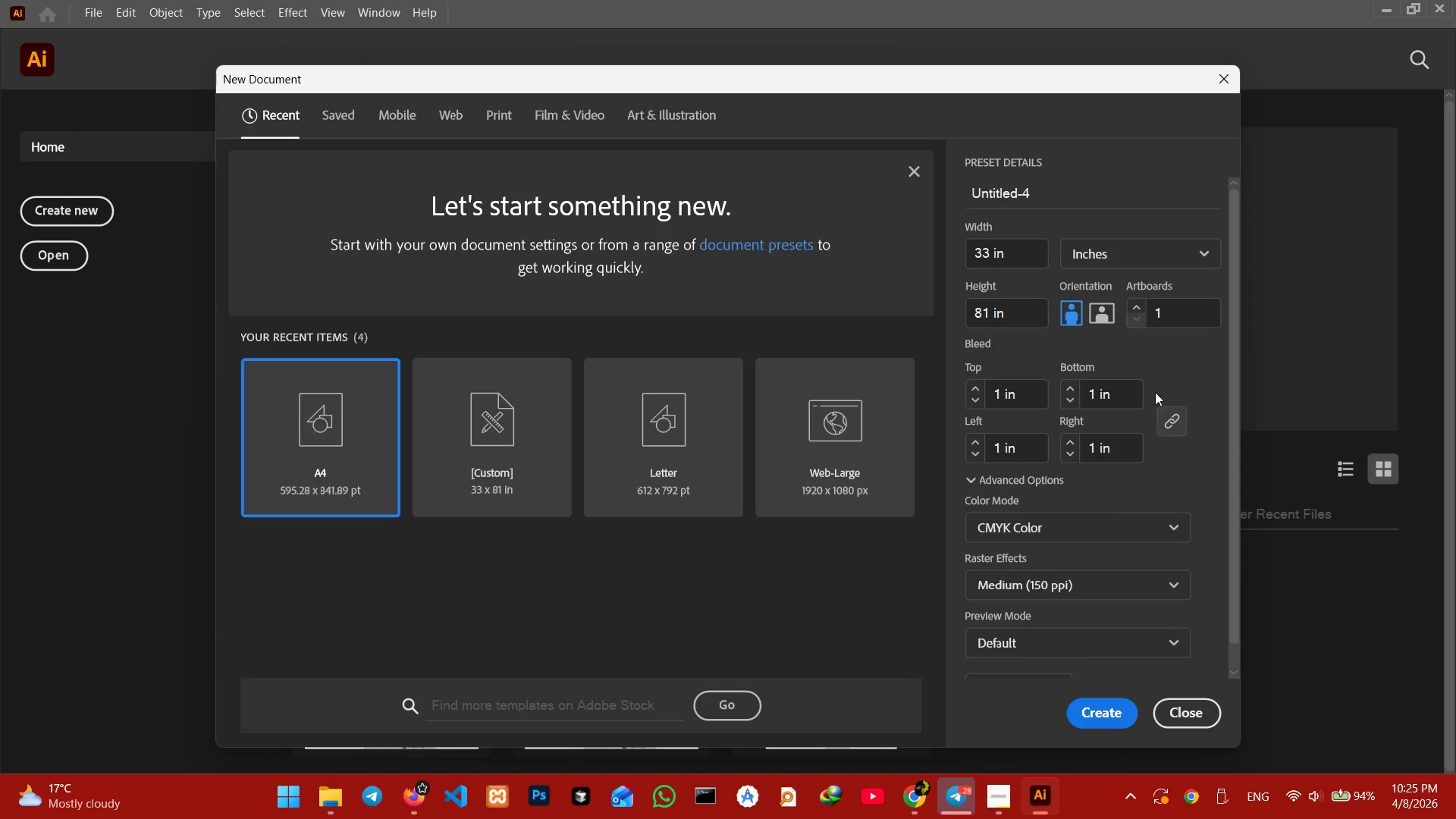 
left_click([1039, 192])
 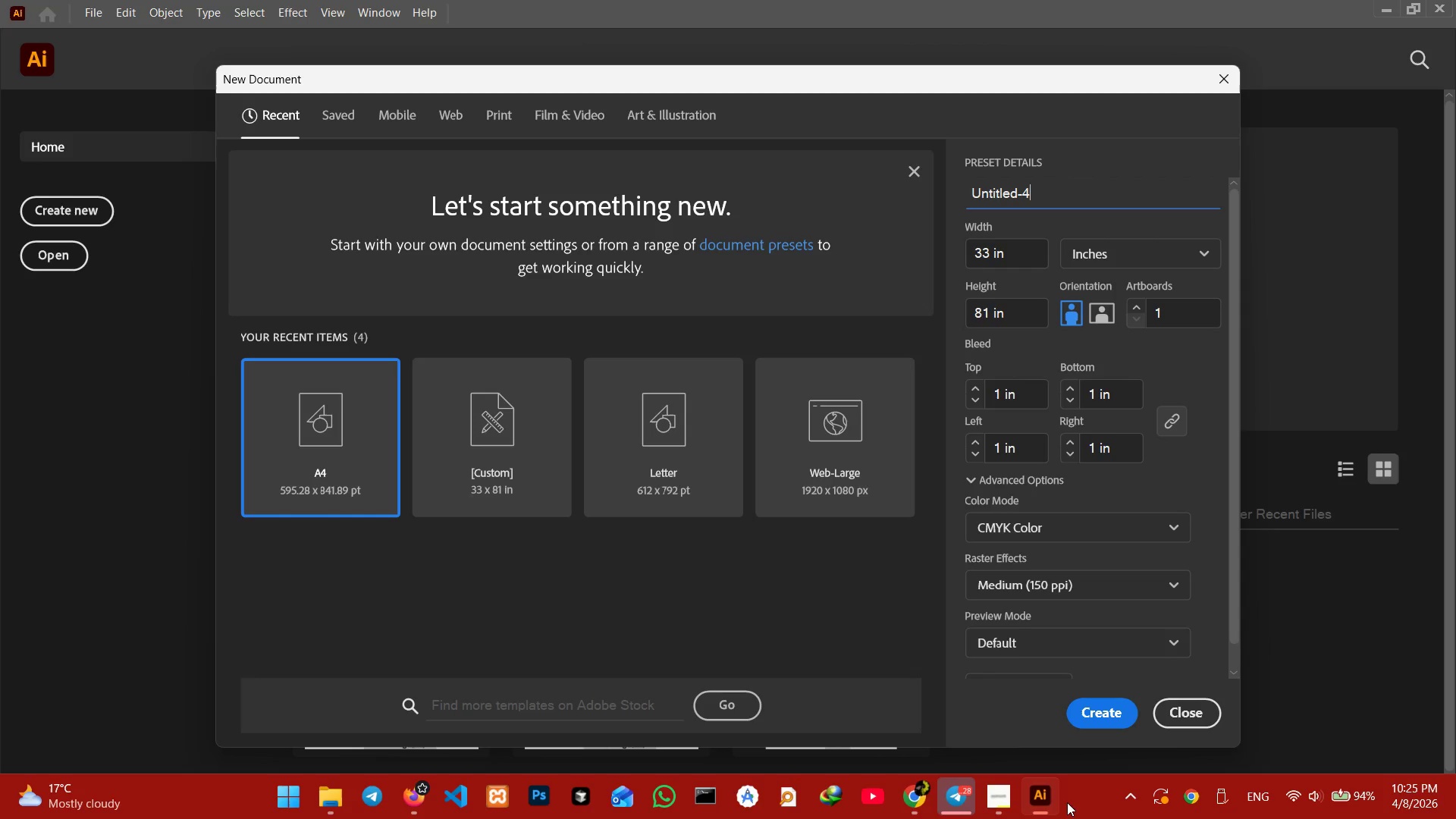 
left_click([997, 804])